 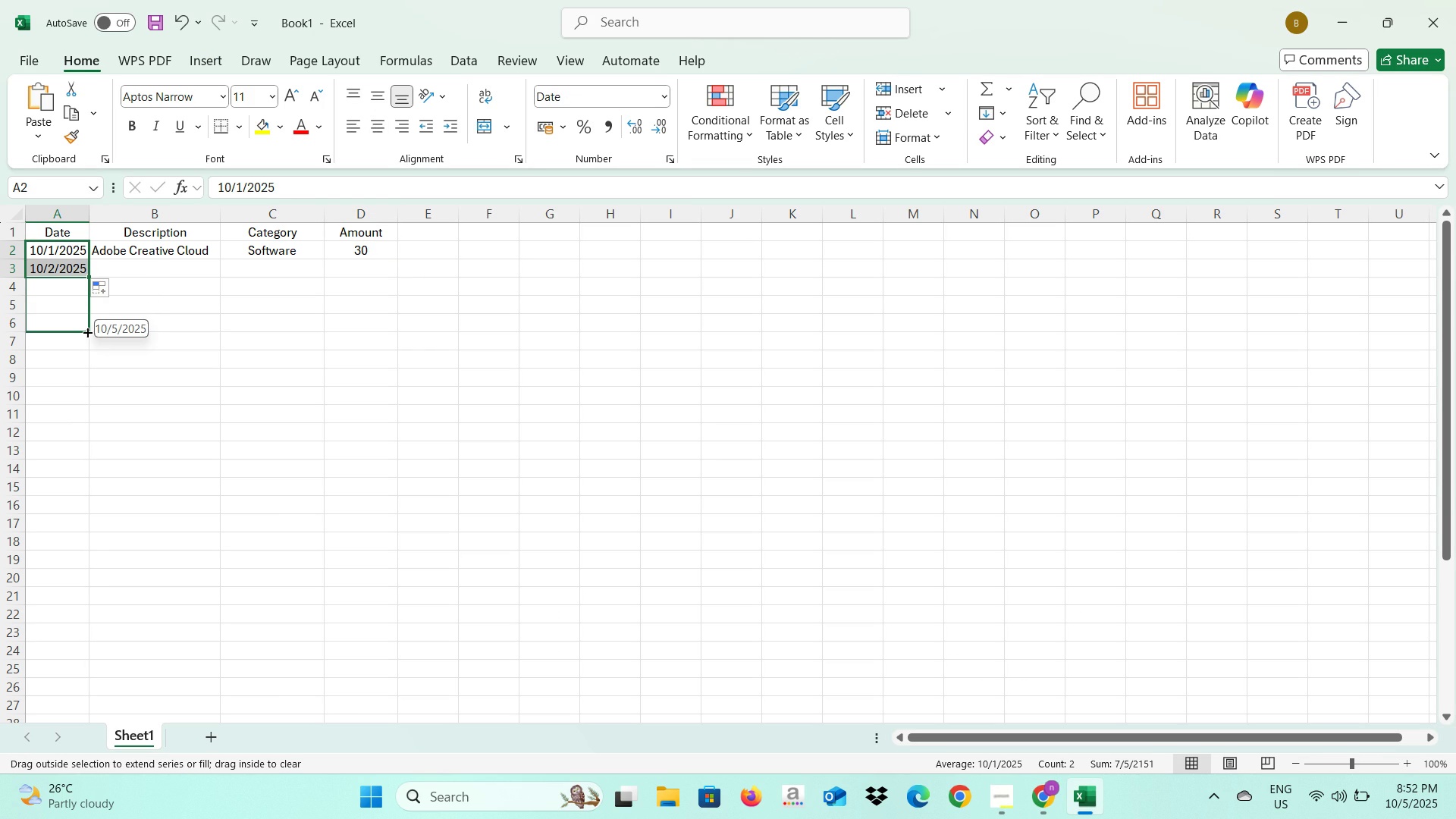 
scroll: coordinate [88, 447], scroll_direction: down, amount: 3.0
 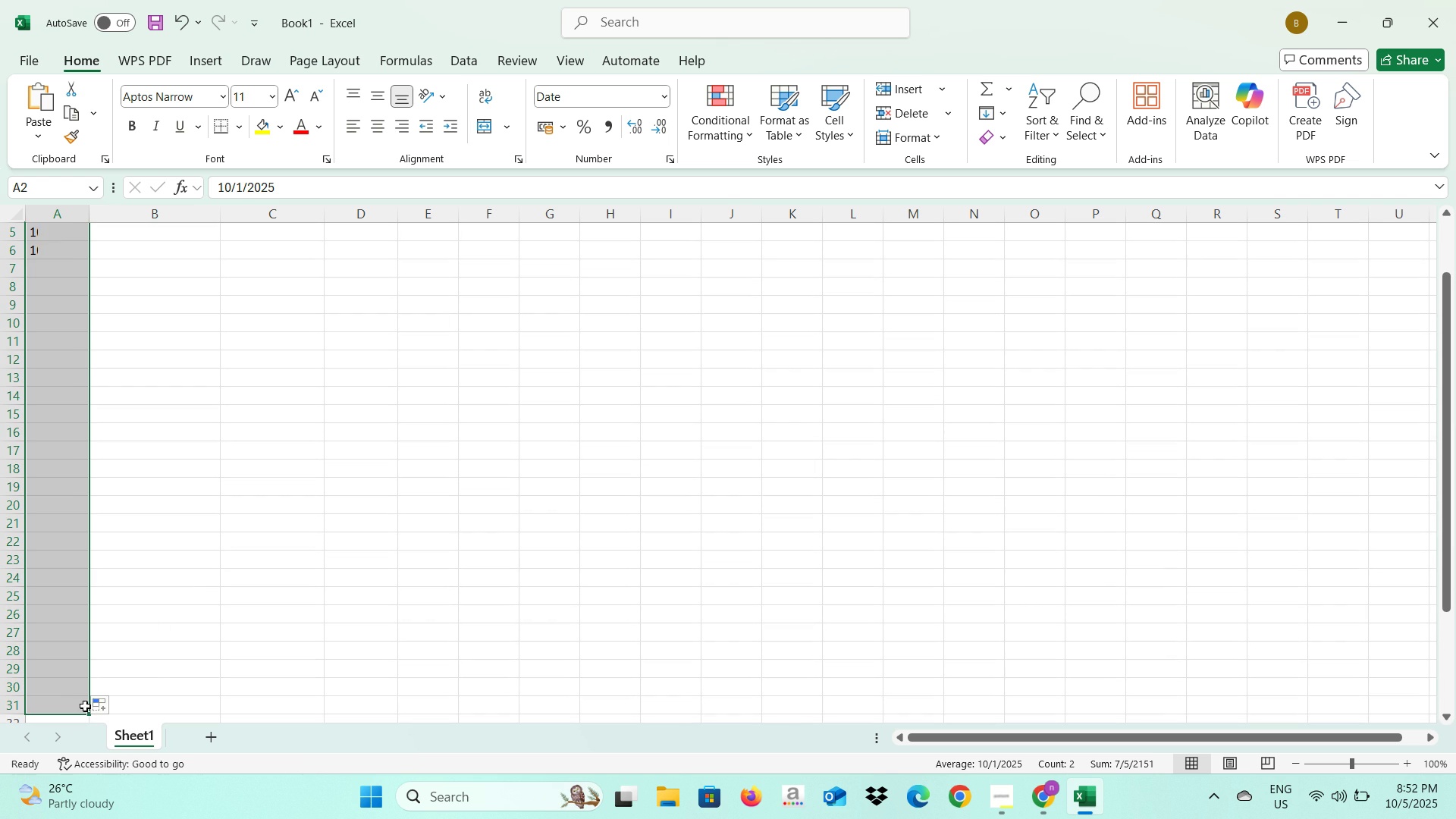 
wait(5.54)
 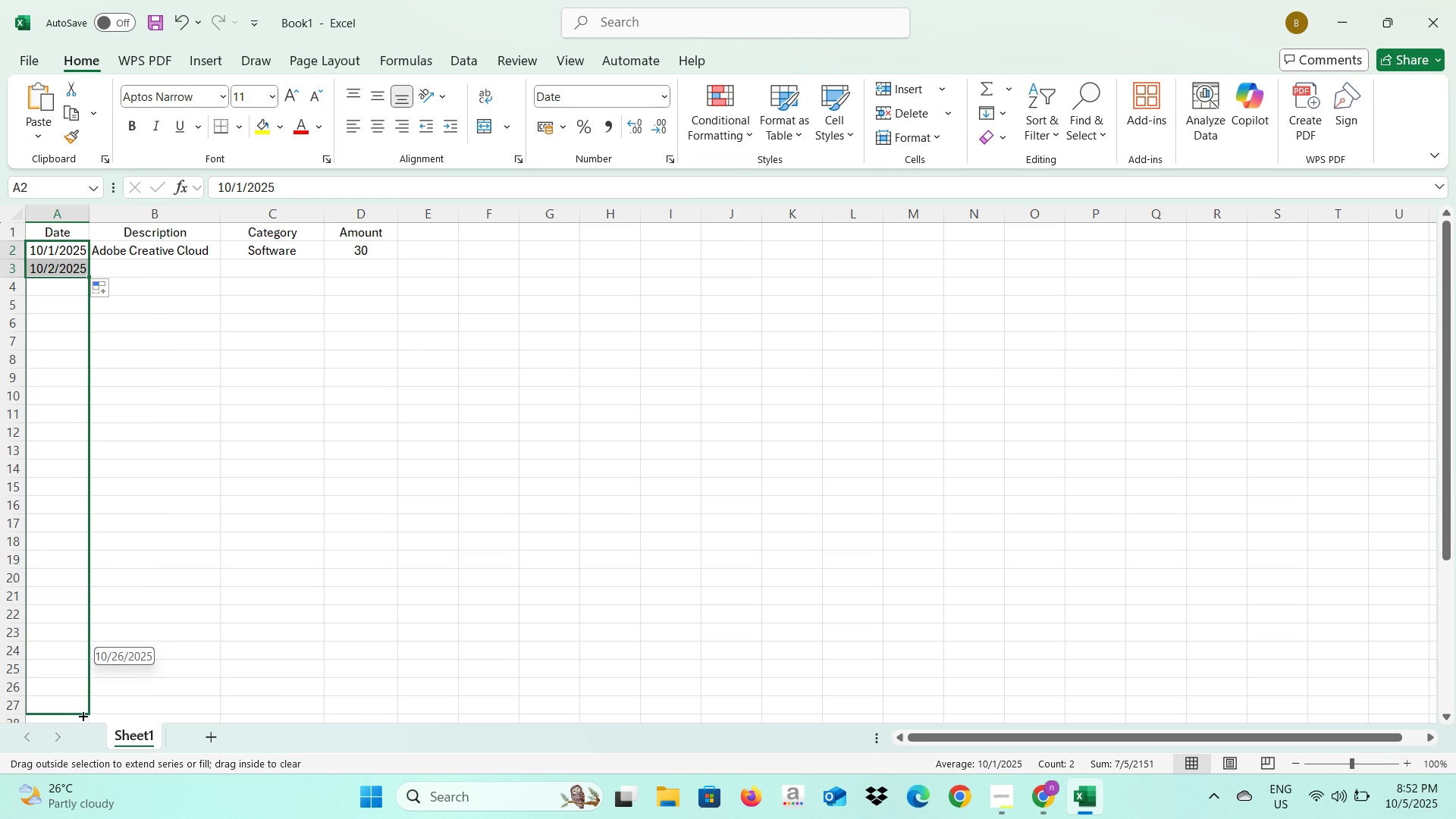 
scroll: coordinate [173, 570], scroll_direction: up, amount: 1.0
 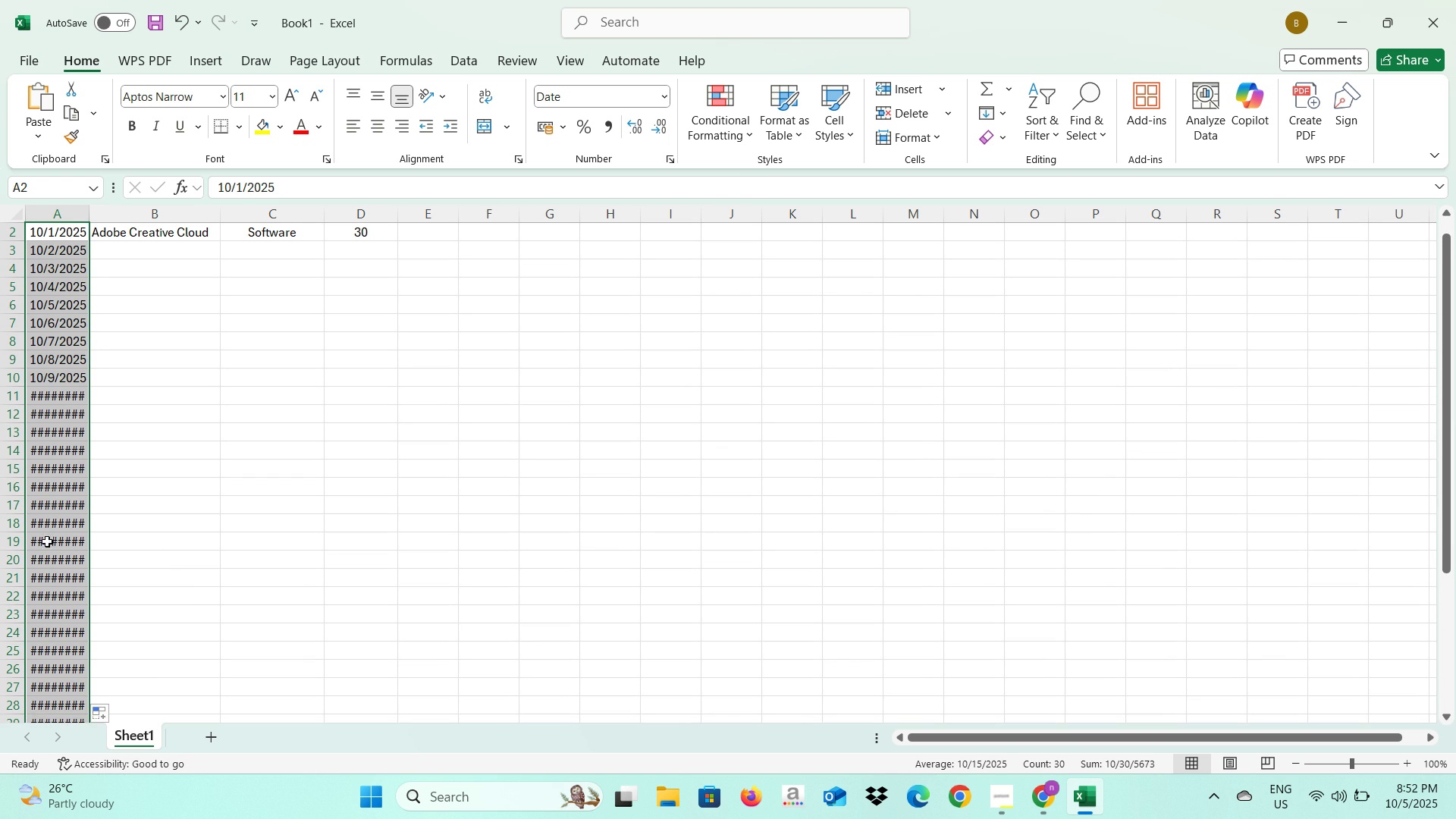 
left_click([49, 531])
 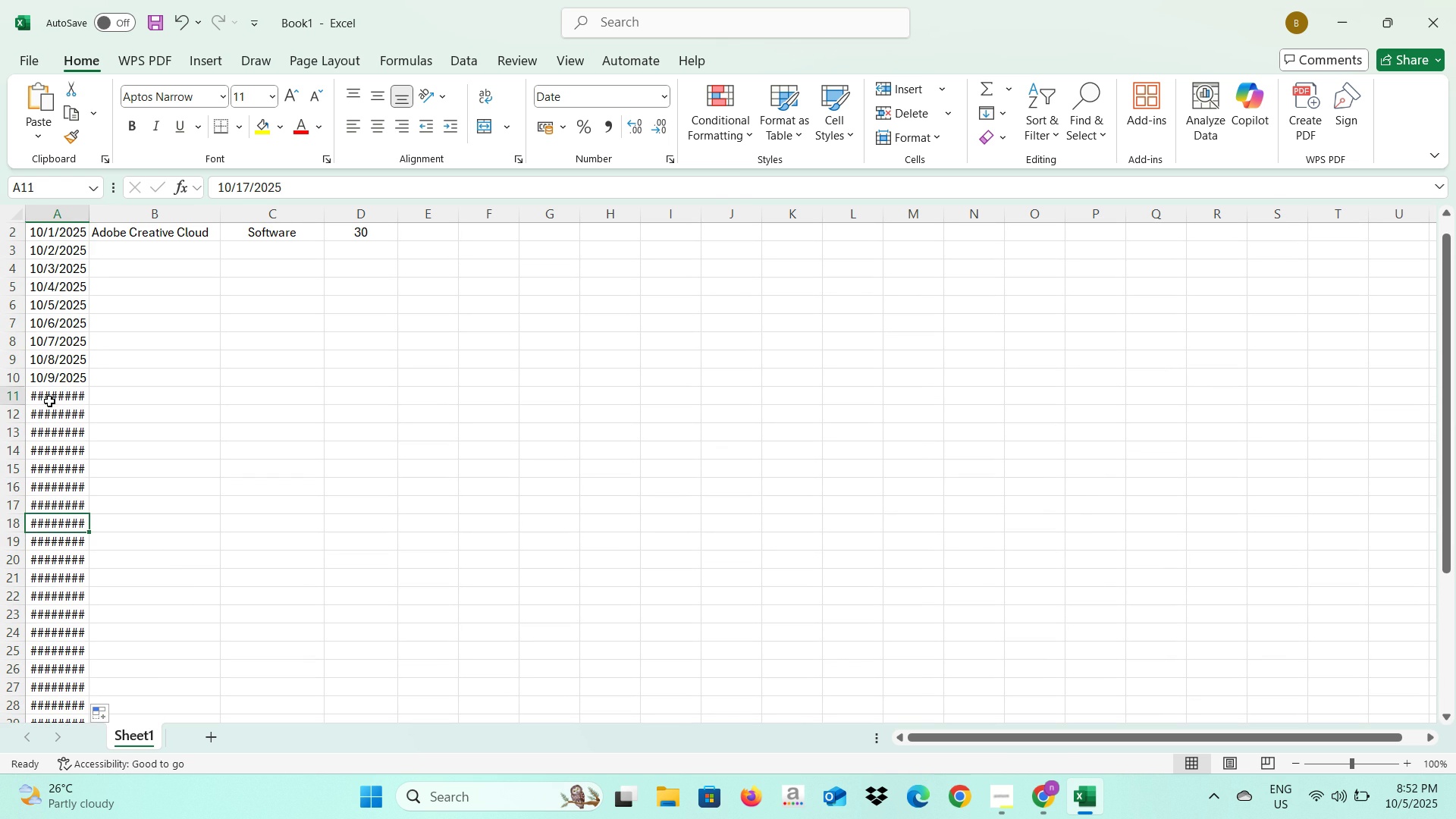 
left_click([49, 401])
 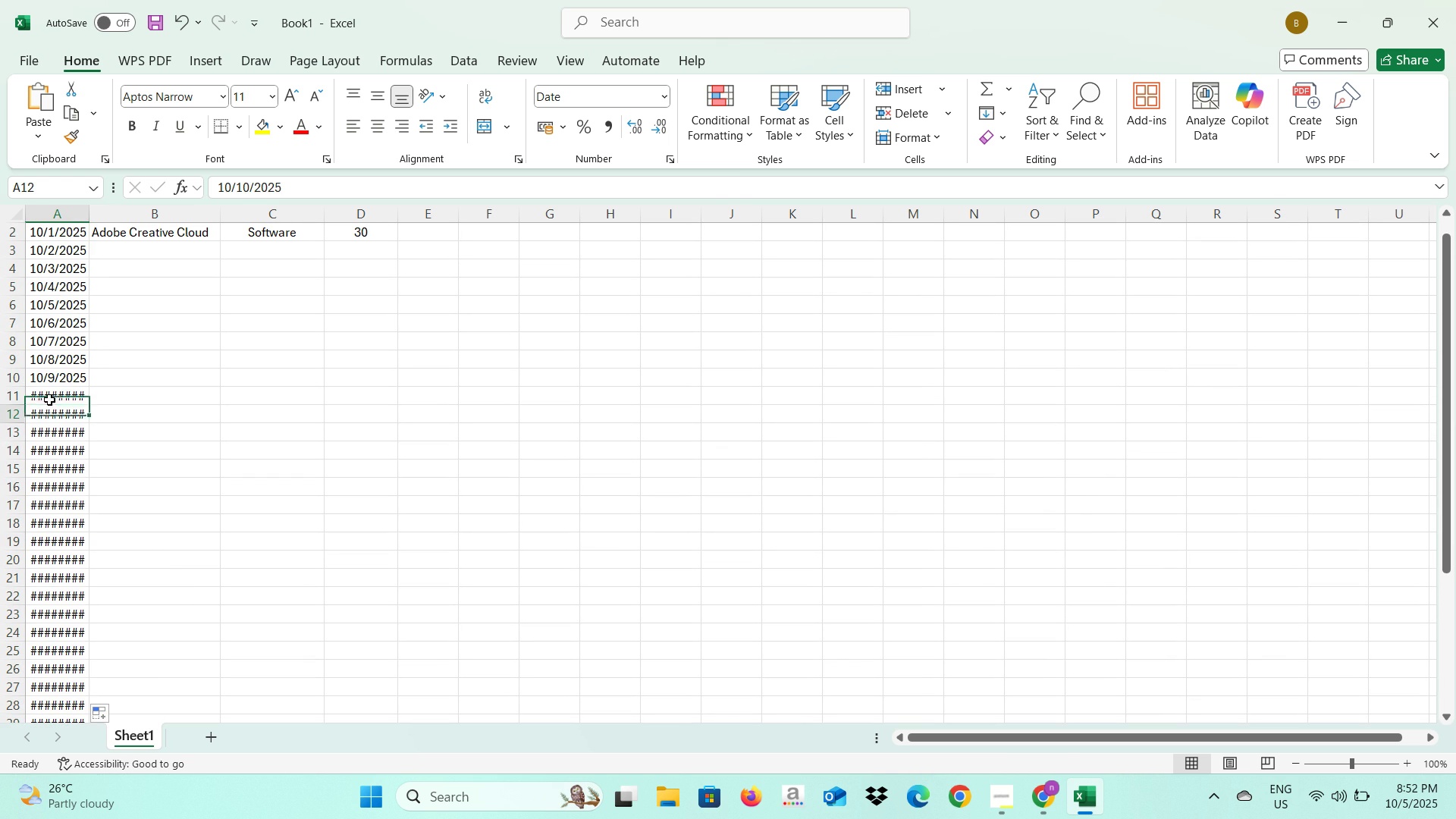 
key(Enter)
 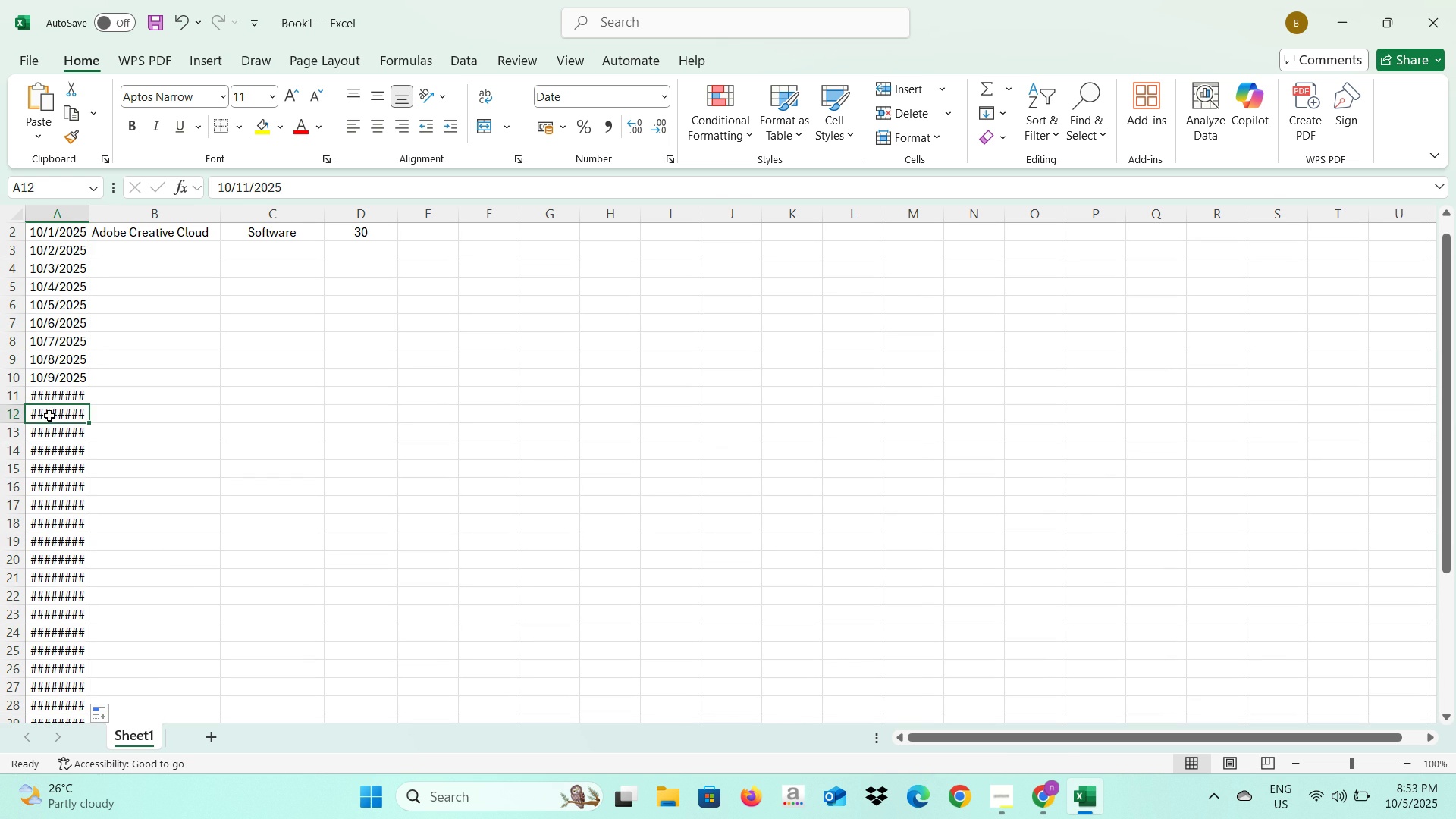 
left_click([49, 416])
 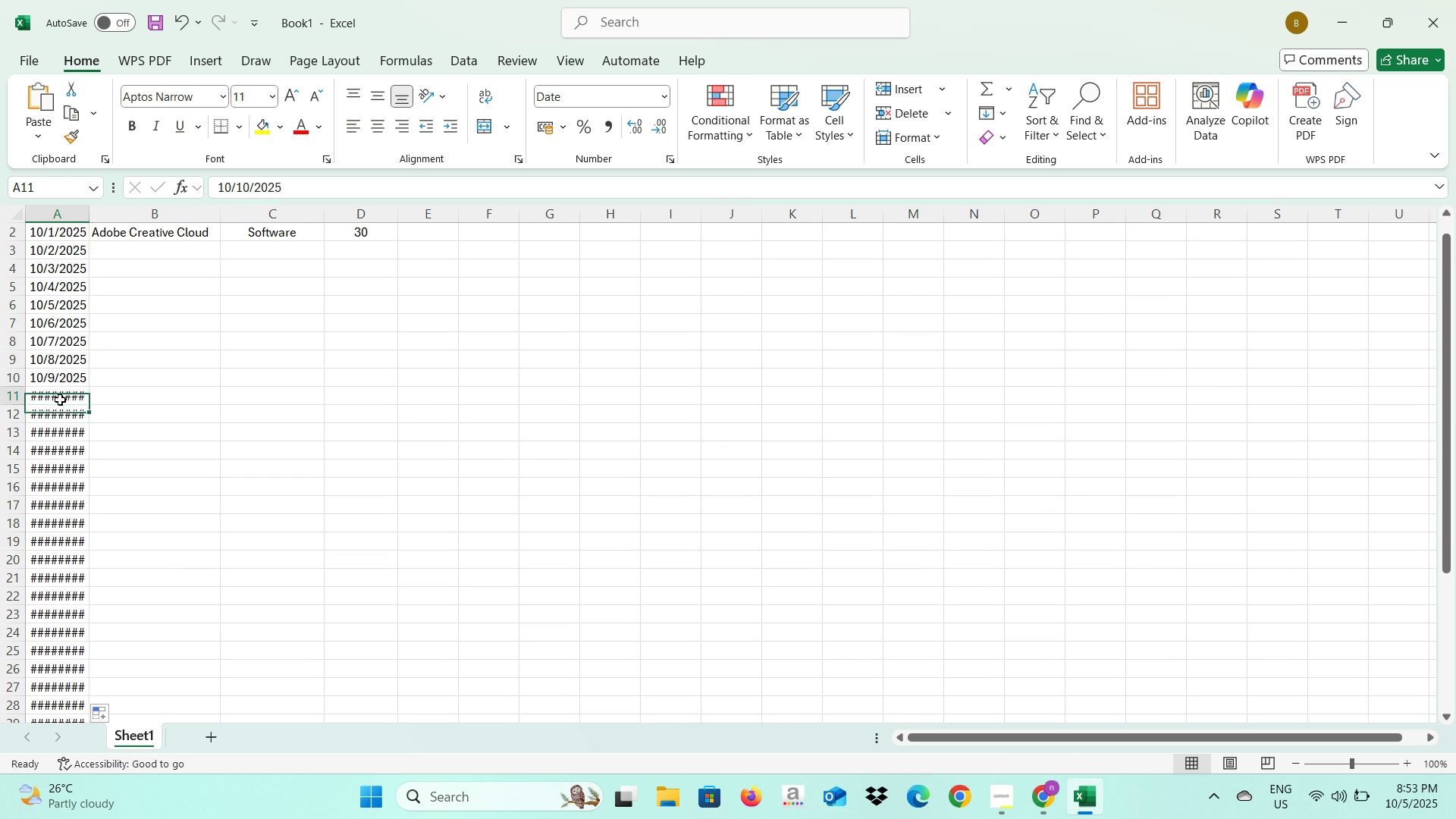 
left_click([60, 400])
 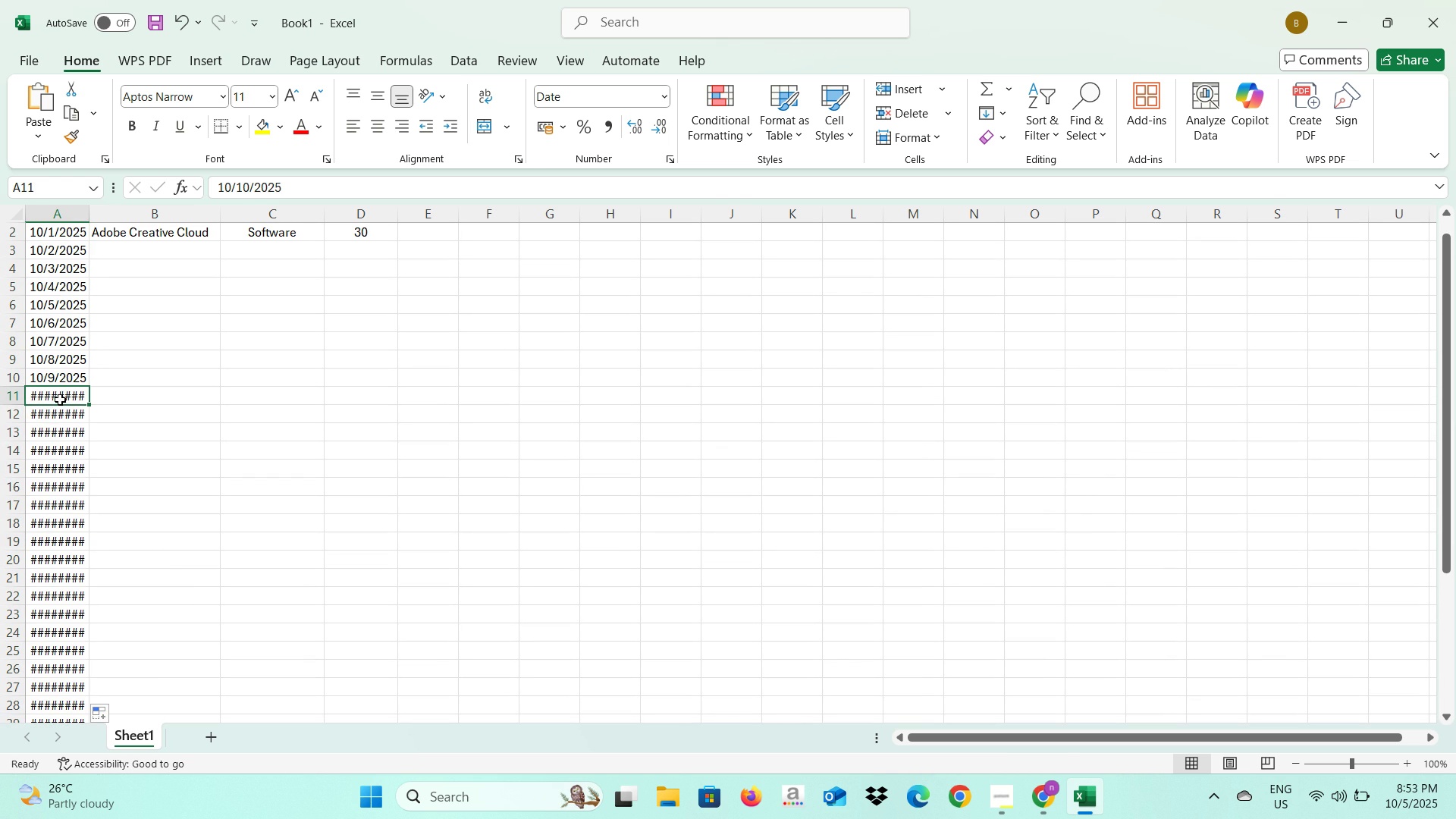 
double_click([60, 400])
 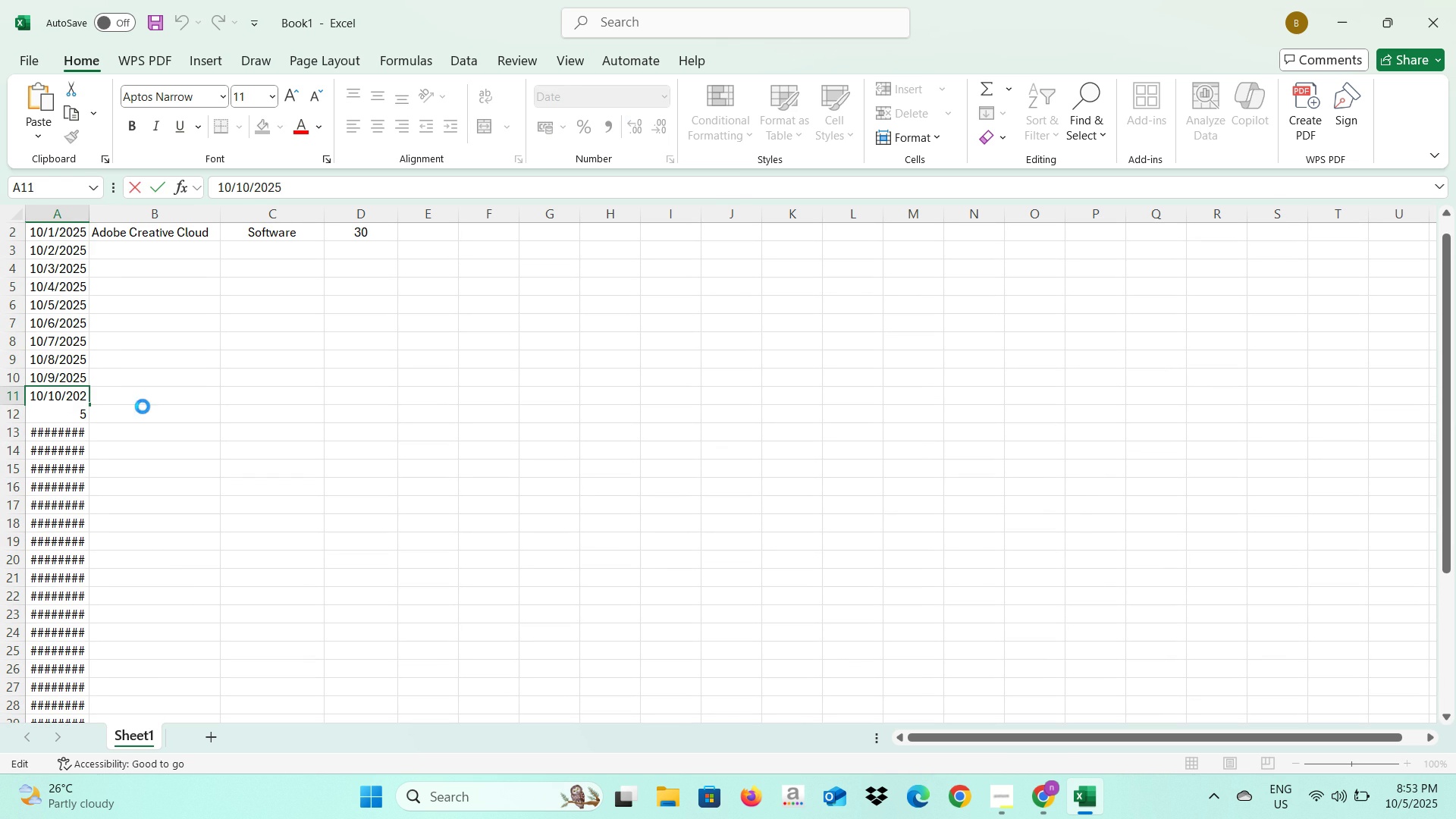 
left_click([143, 406])
 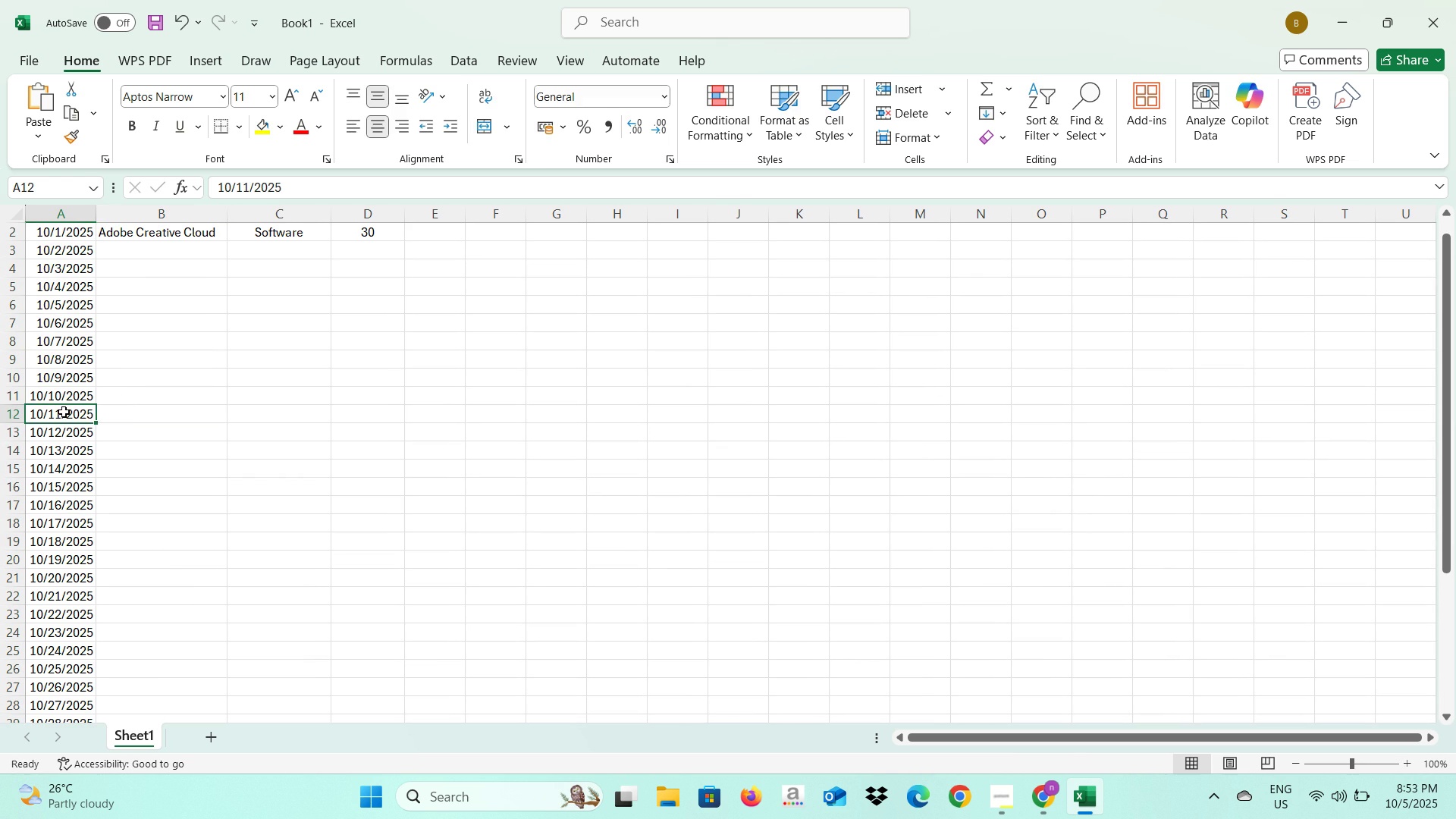 
double_click([64, 412])
 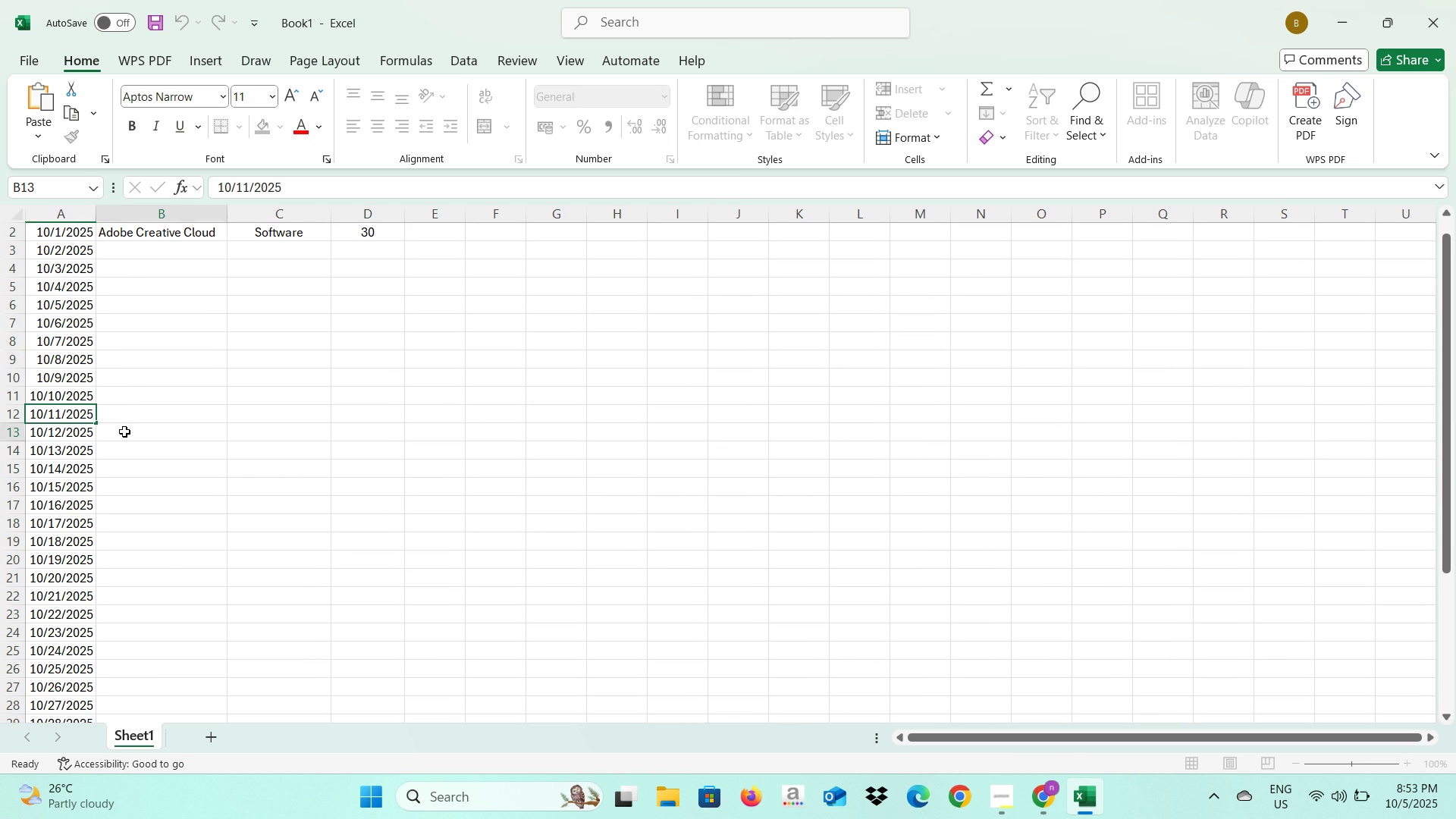 
left_click([124, 431])
 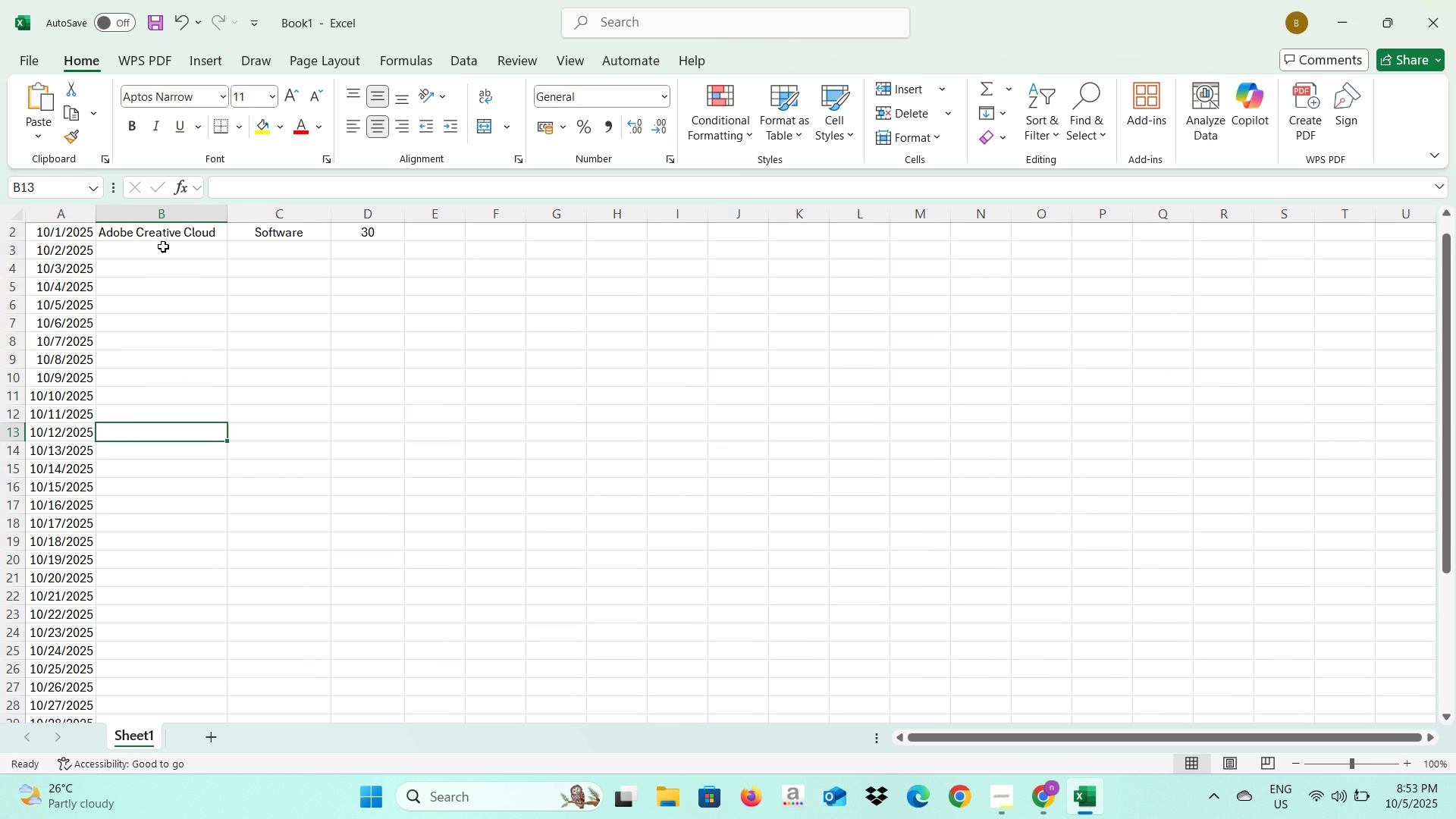 
left_click([163, 246])
 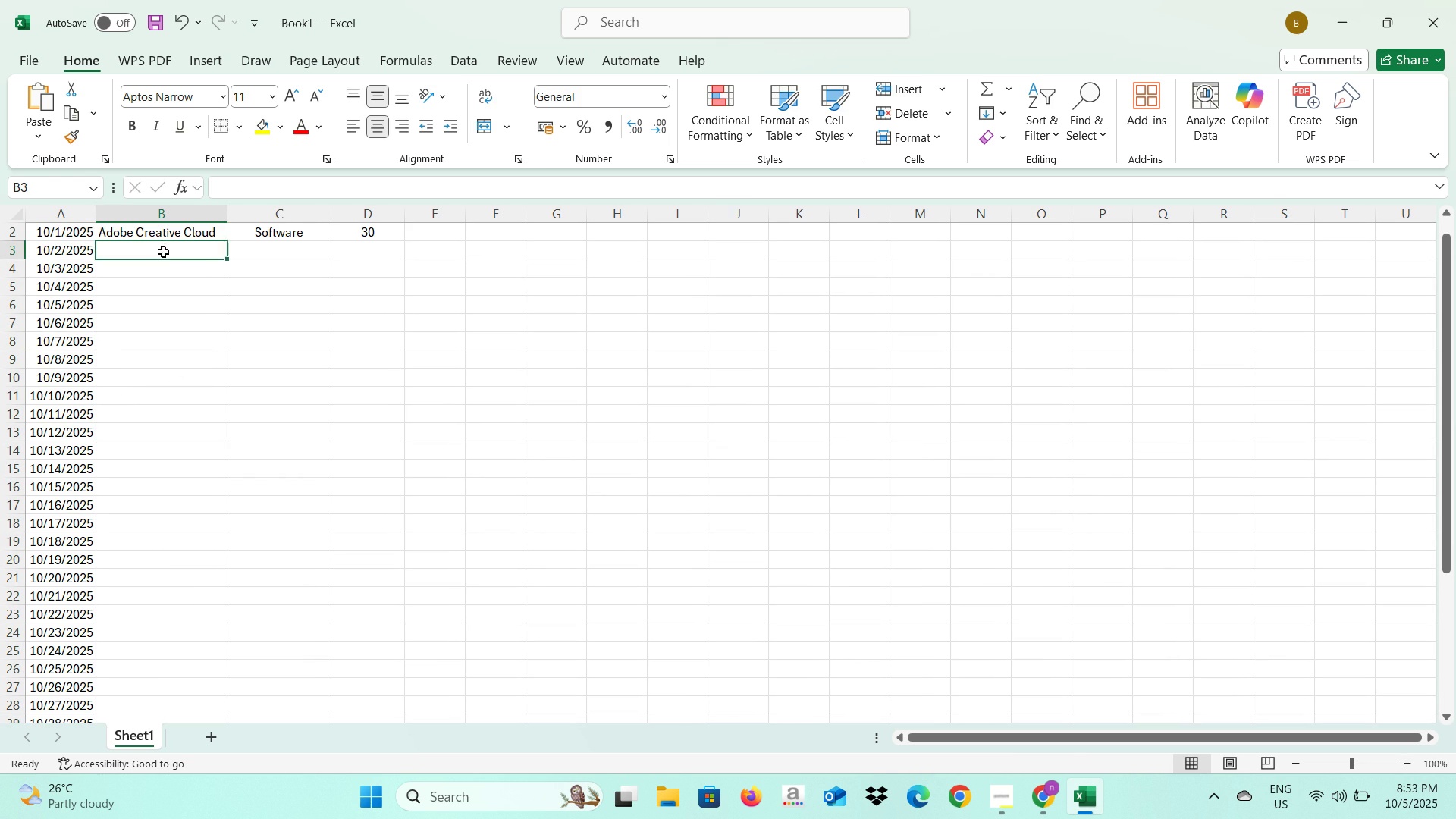 
key(Alt+AltLeft)
 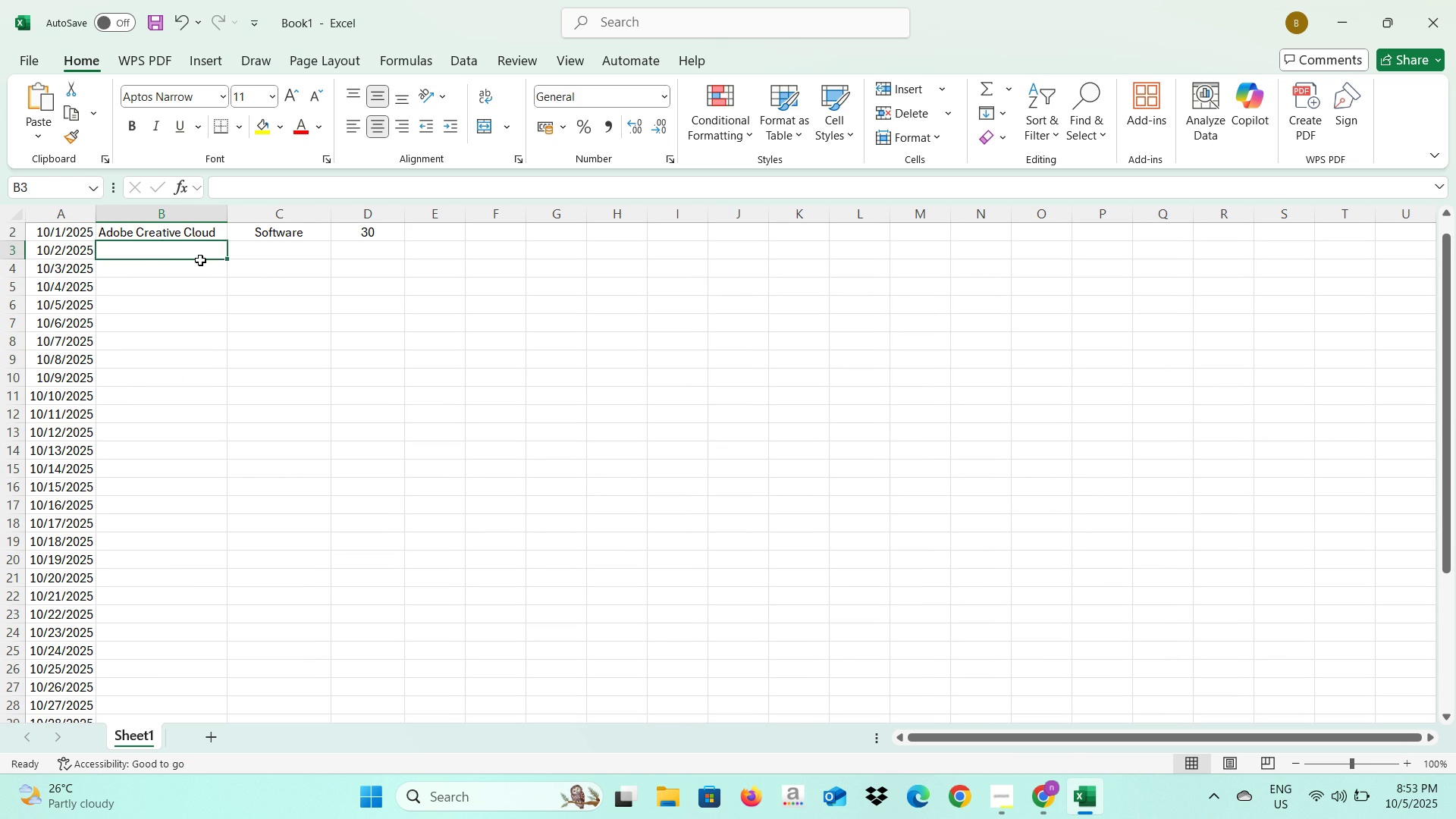 
key(Alt+Tab)